 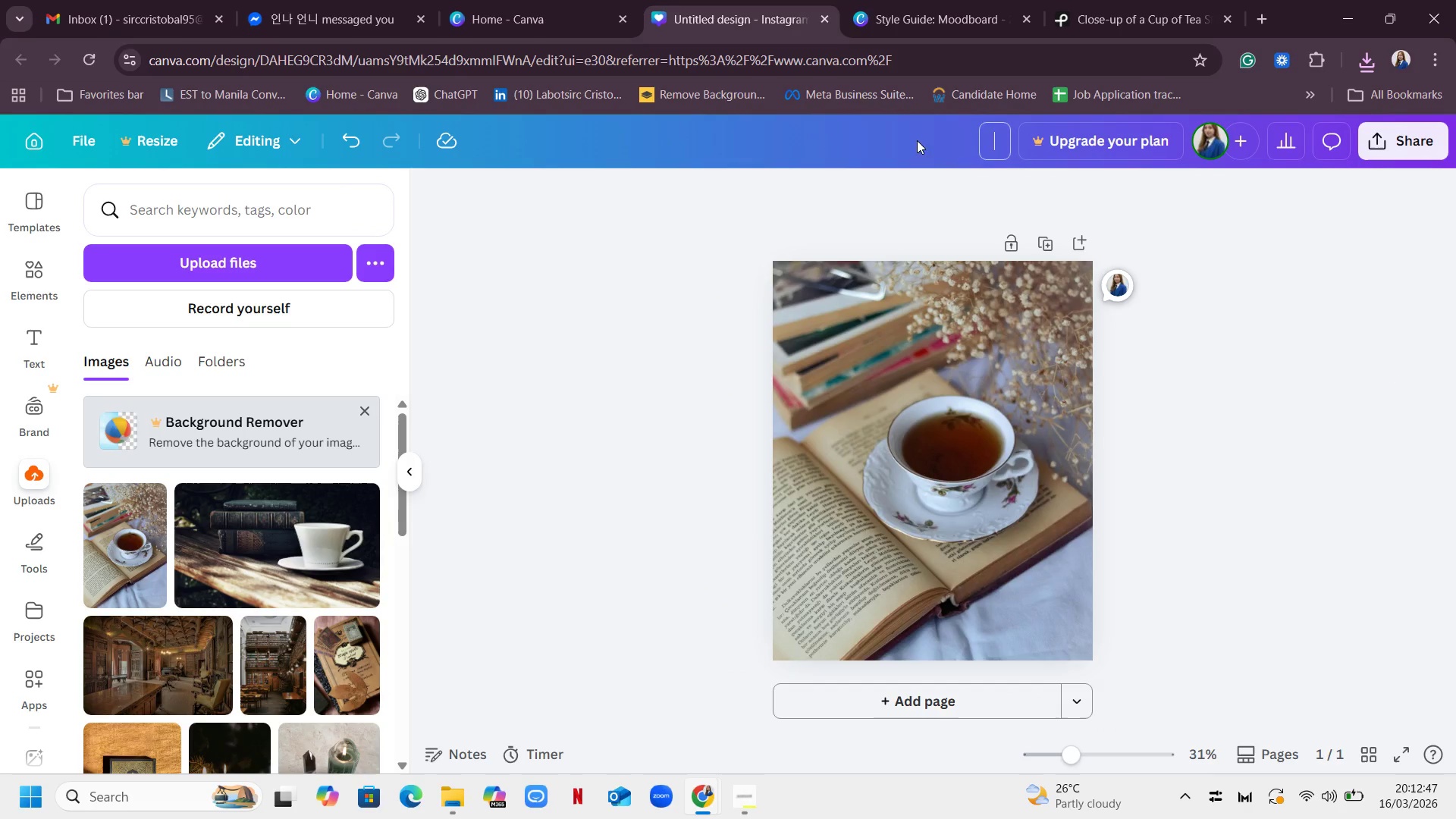 
key(Control+ControlLeft)
 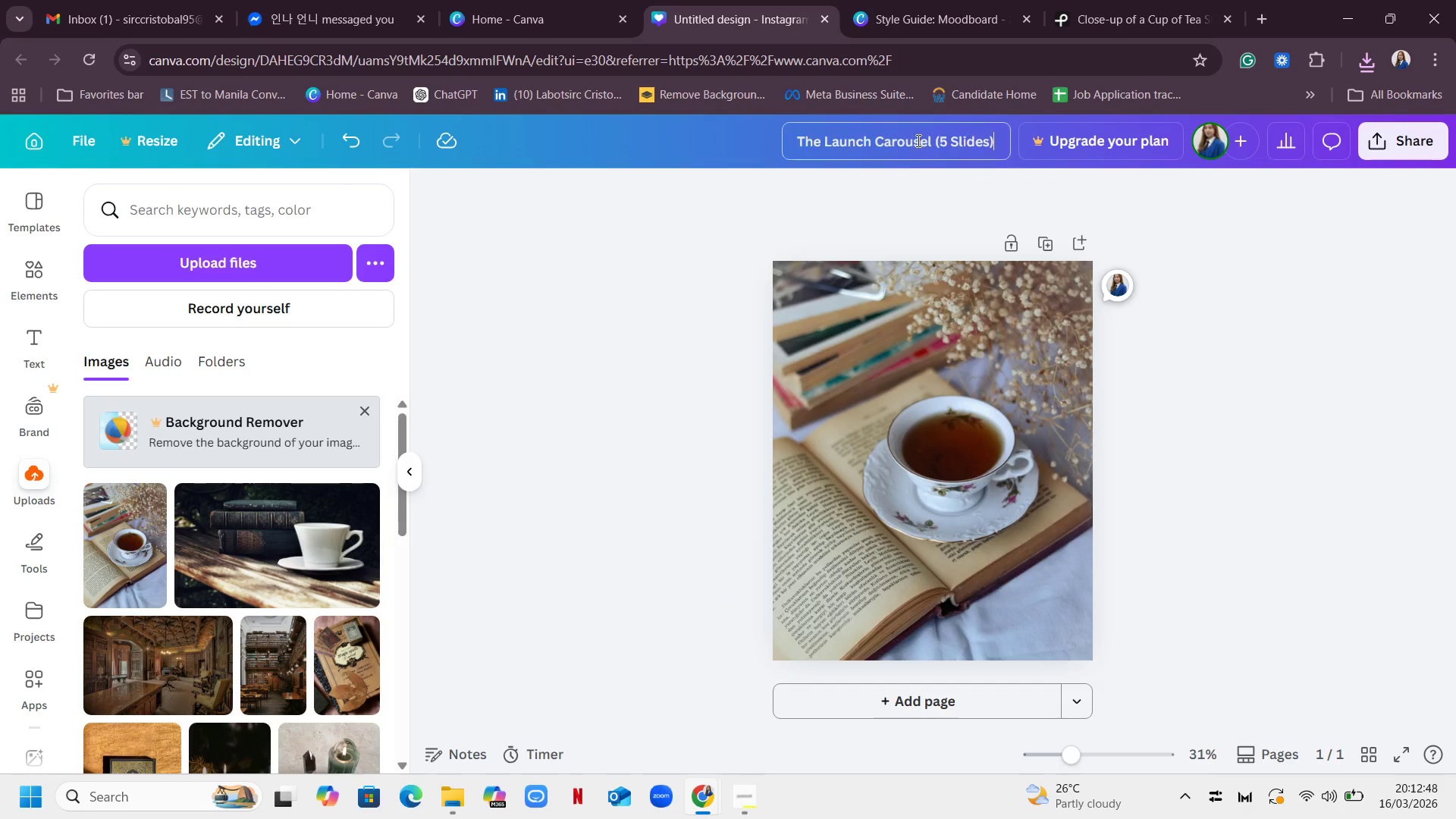 
key(Control+V)
 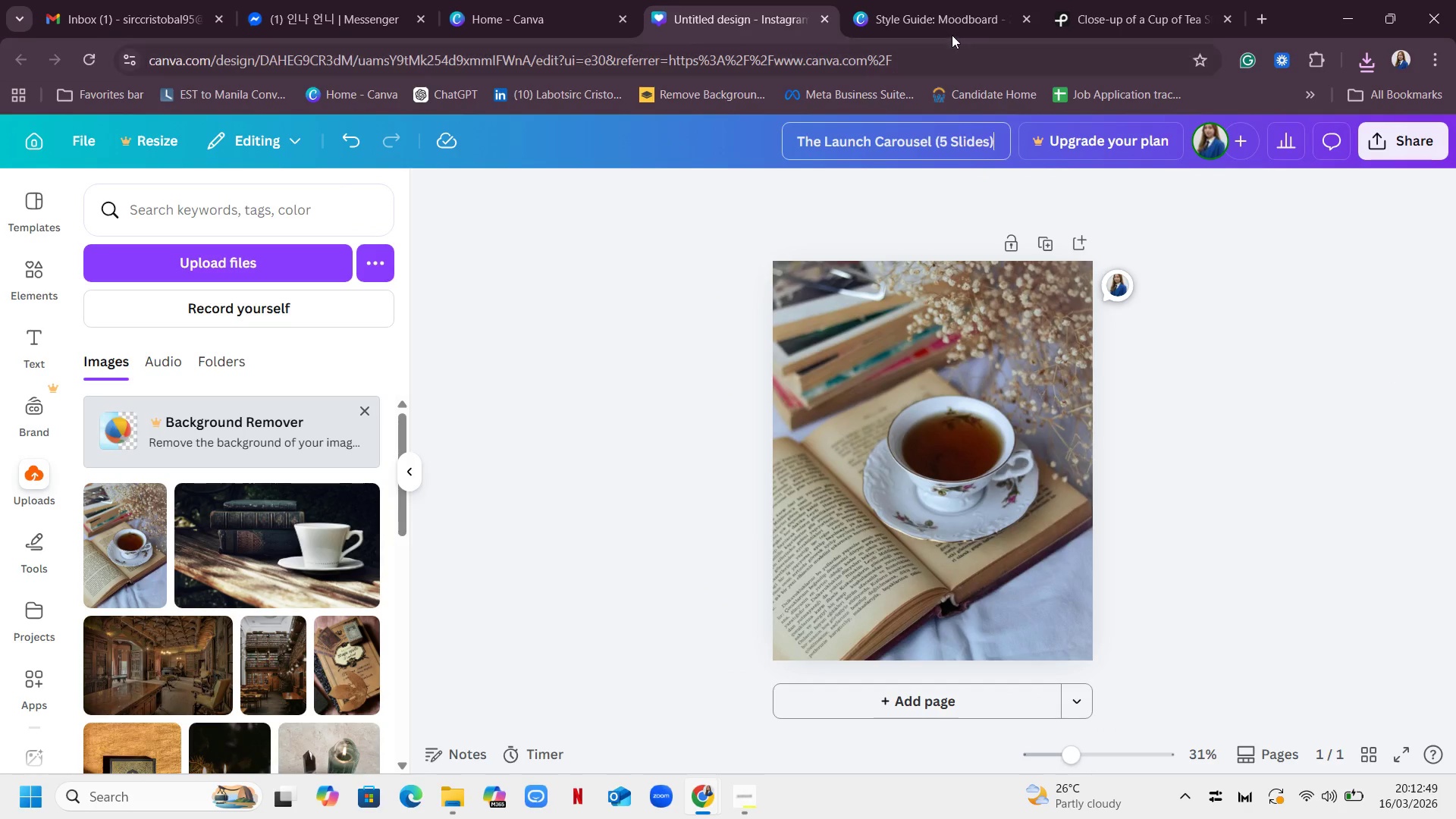 
left_click([936, 27])
 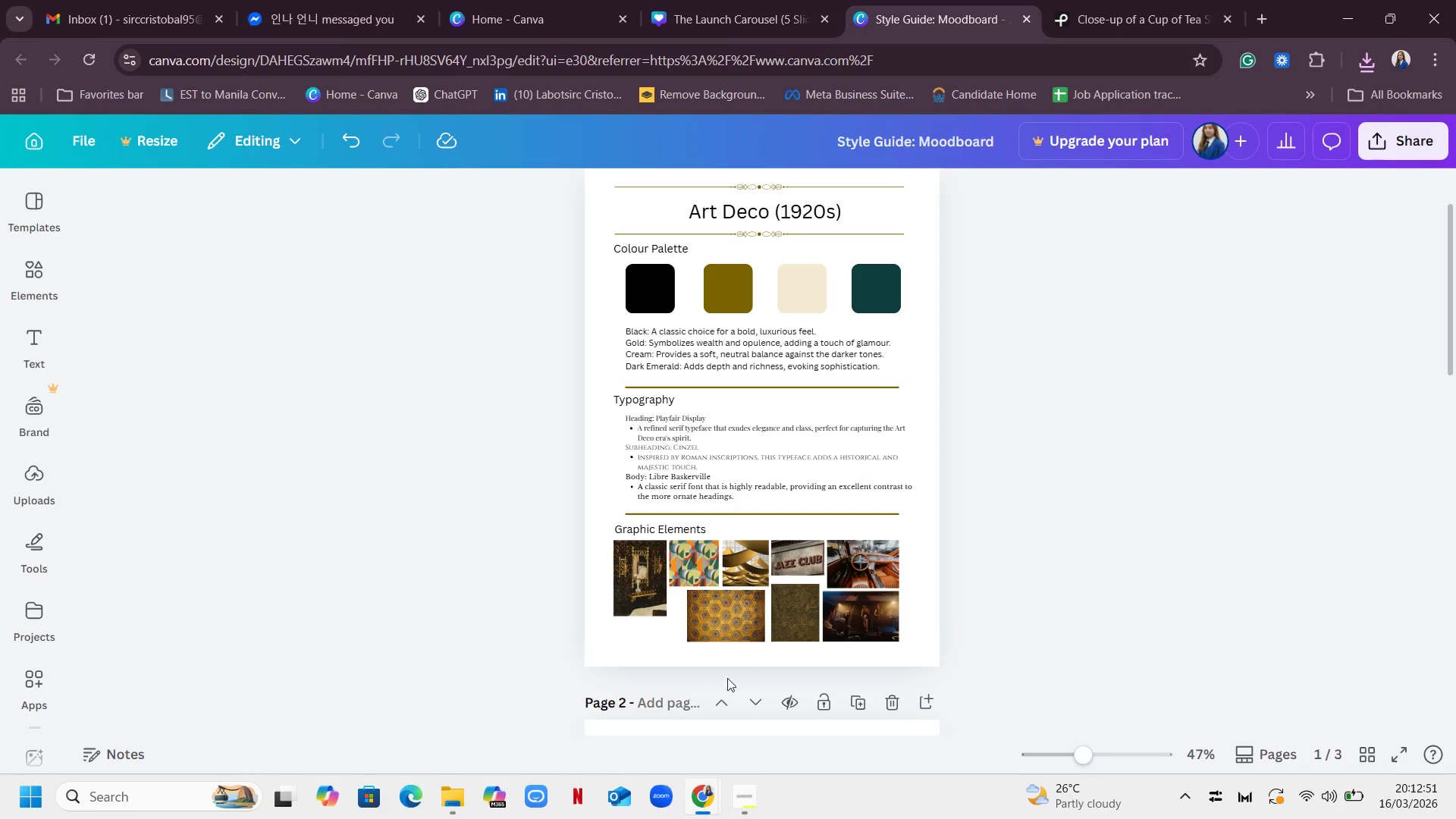 
left_click([742, 817])